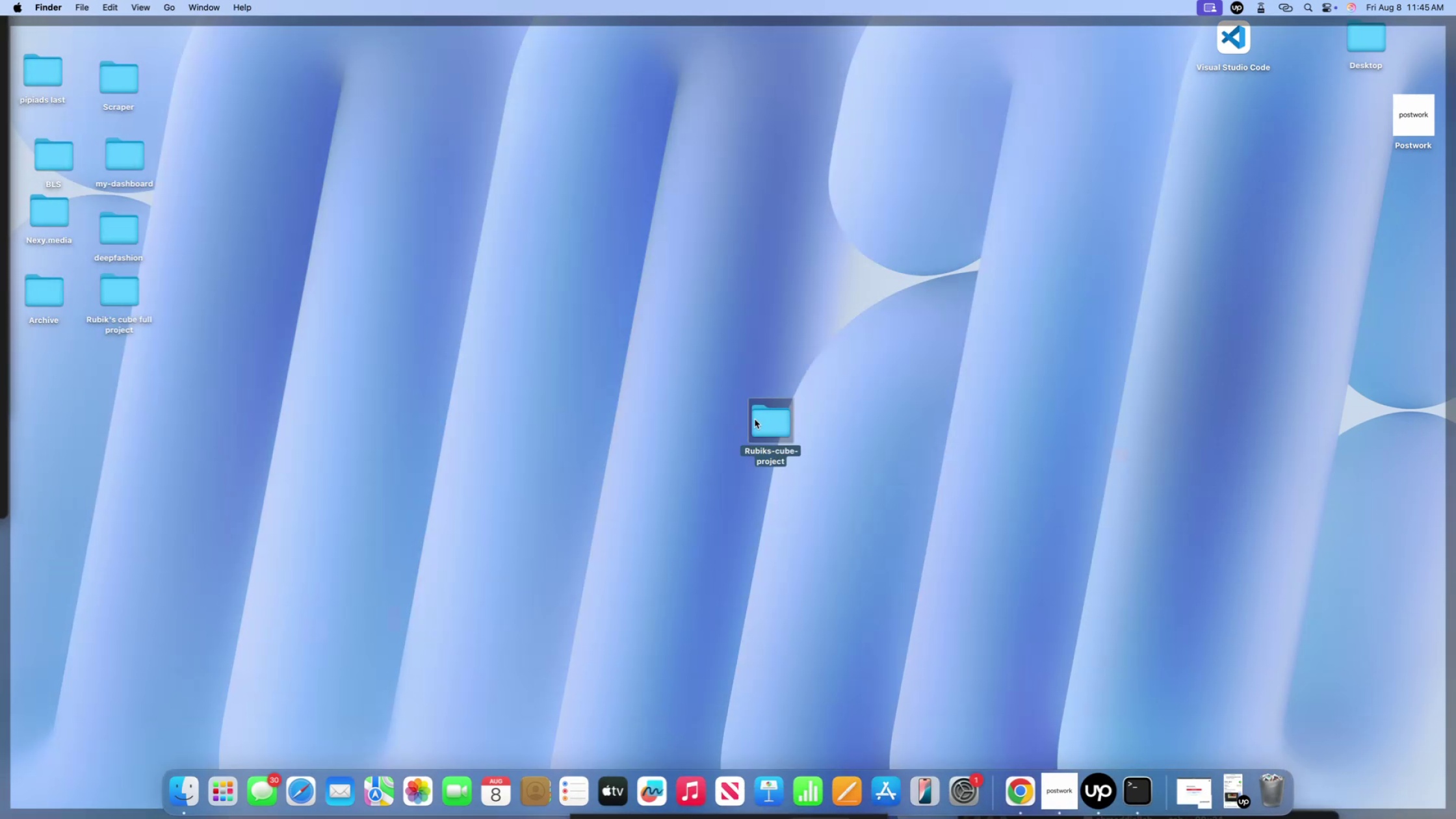 
key(Control+ControlLeft)
 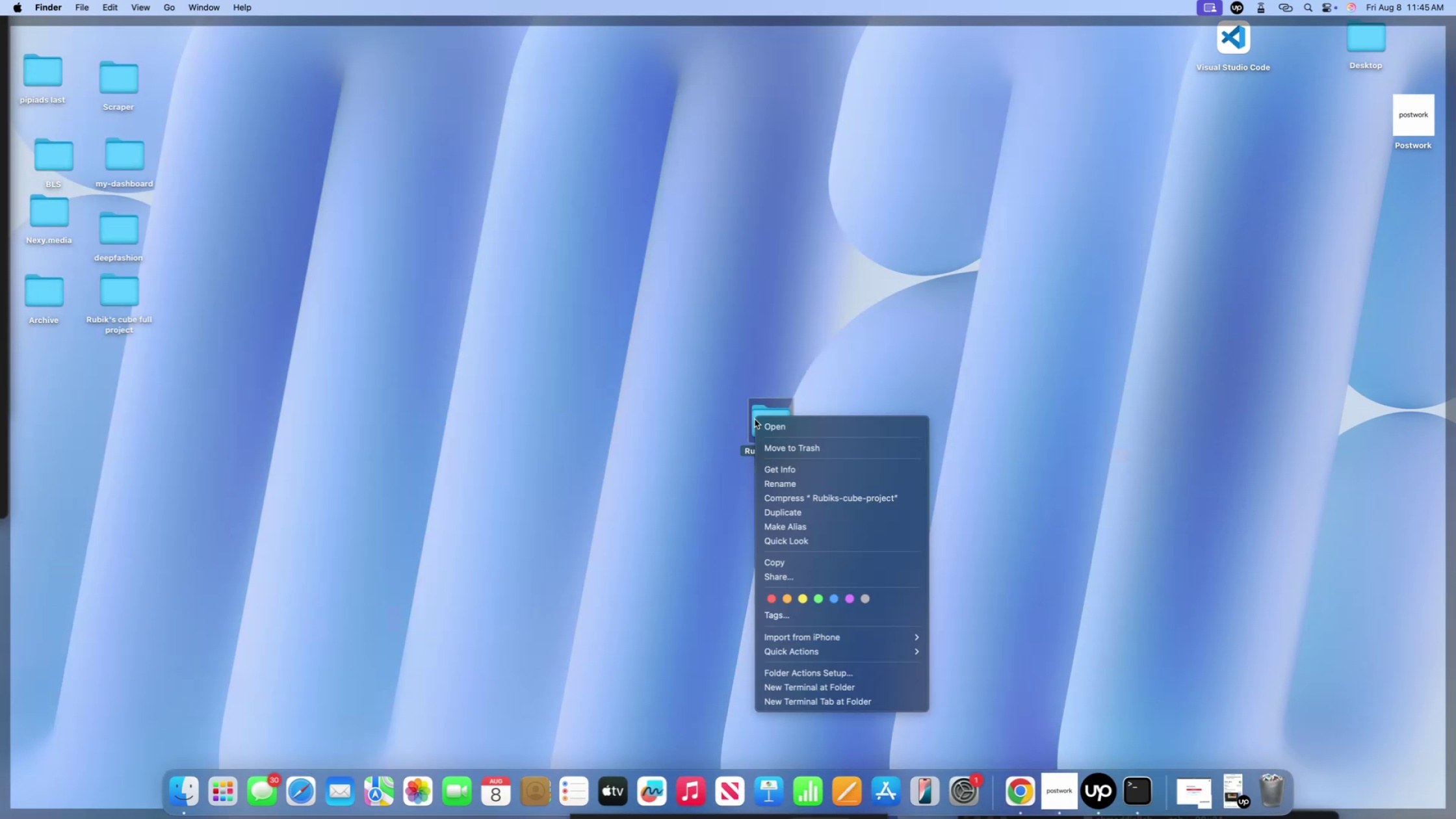 
left_click([755, 419])
 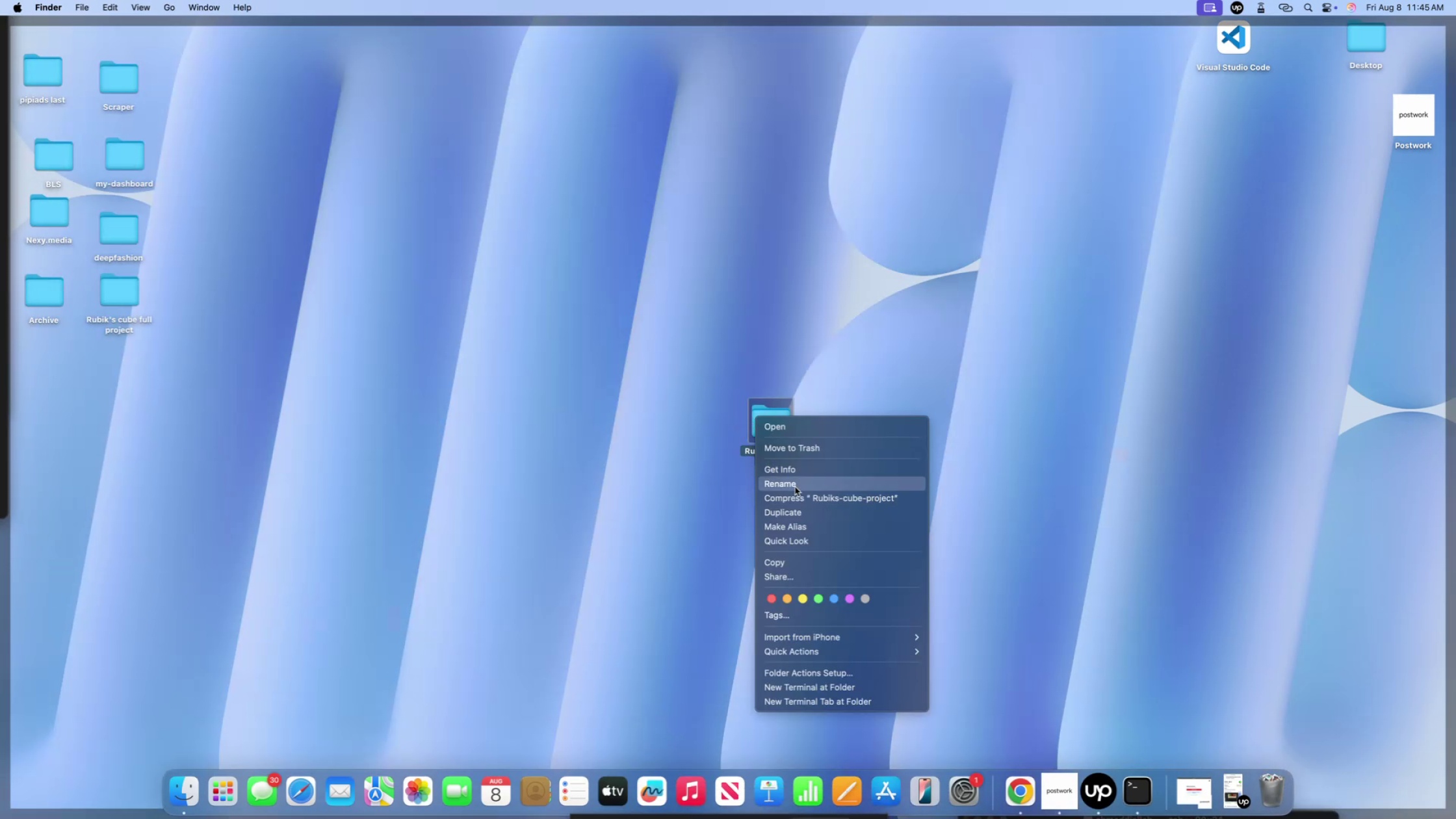 
left_click([795, 487])
 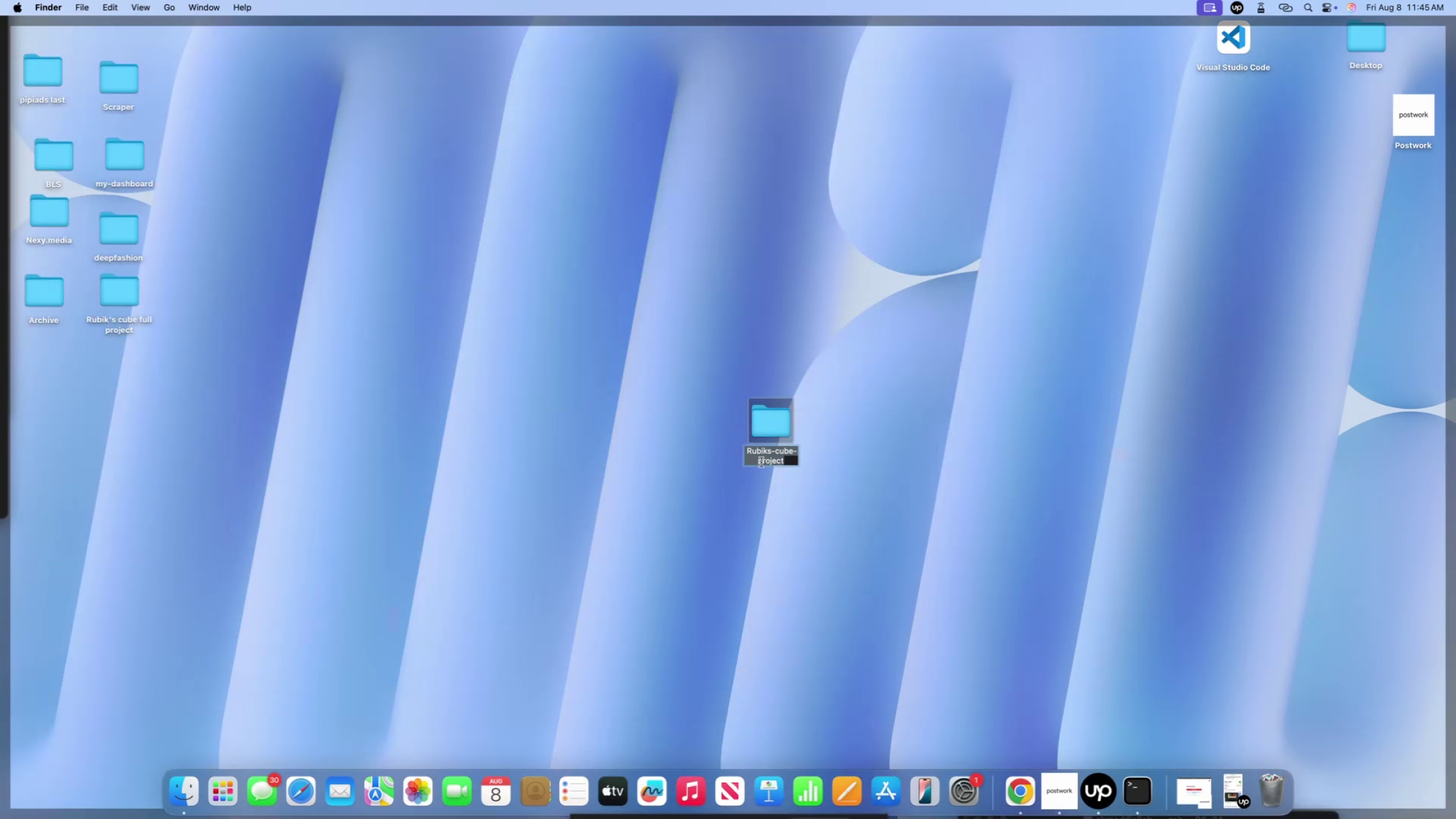 
left_click([756, 457])
 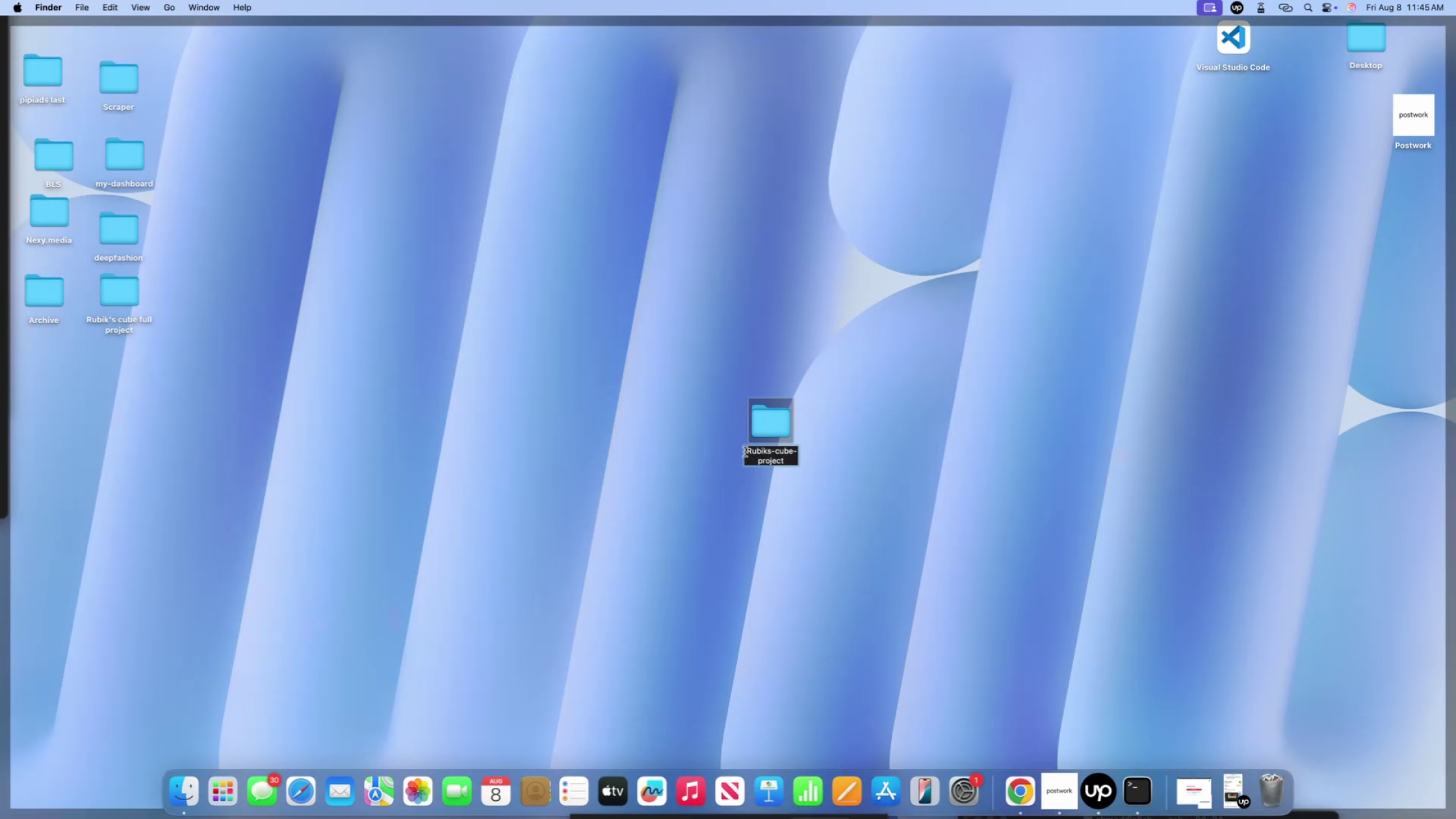 
left_click([746, 452])
 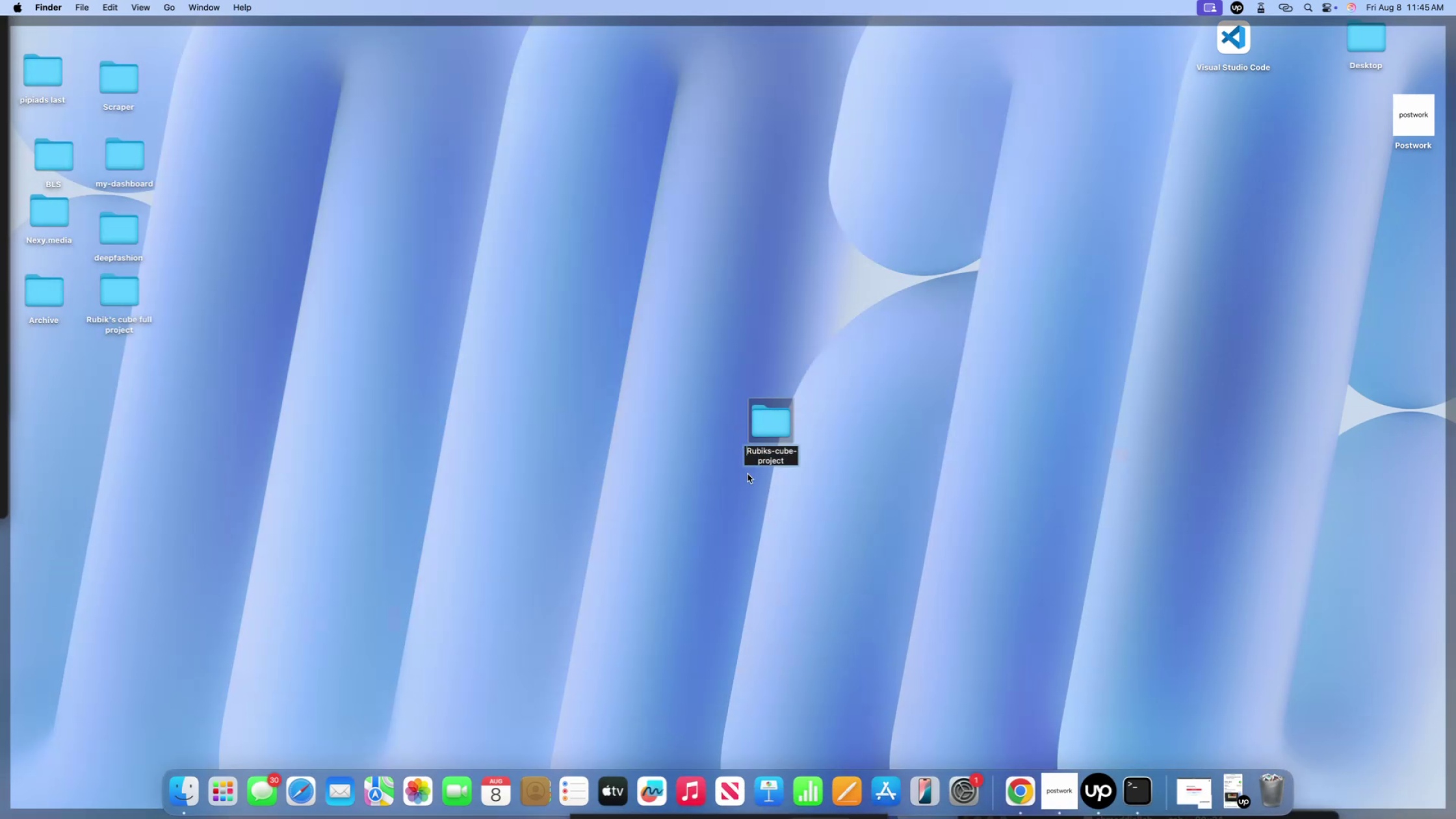 
key(ArrowRight)
 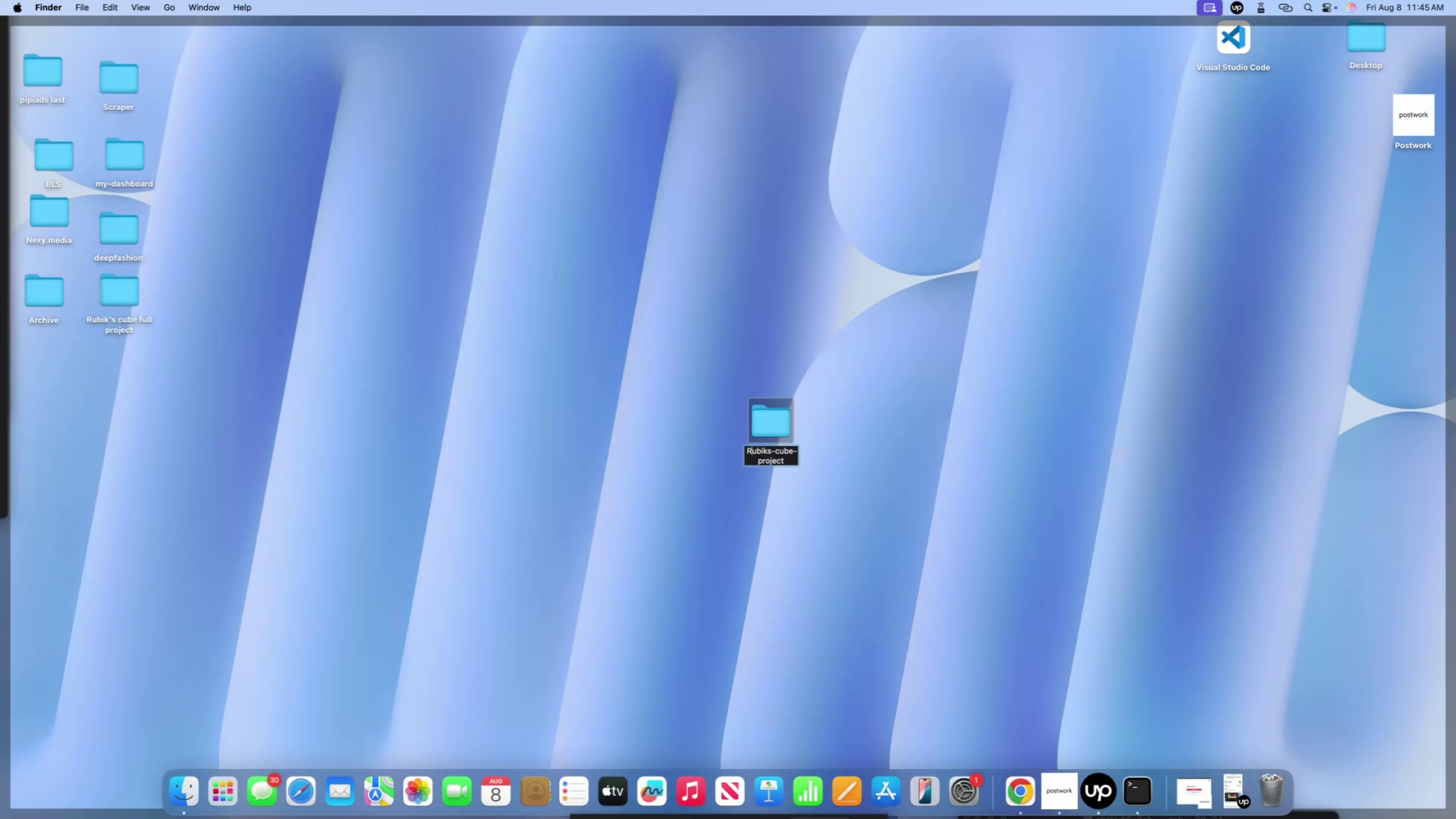 
key(Backspace)
 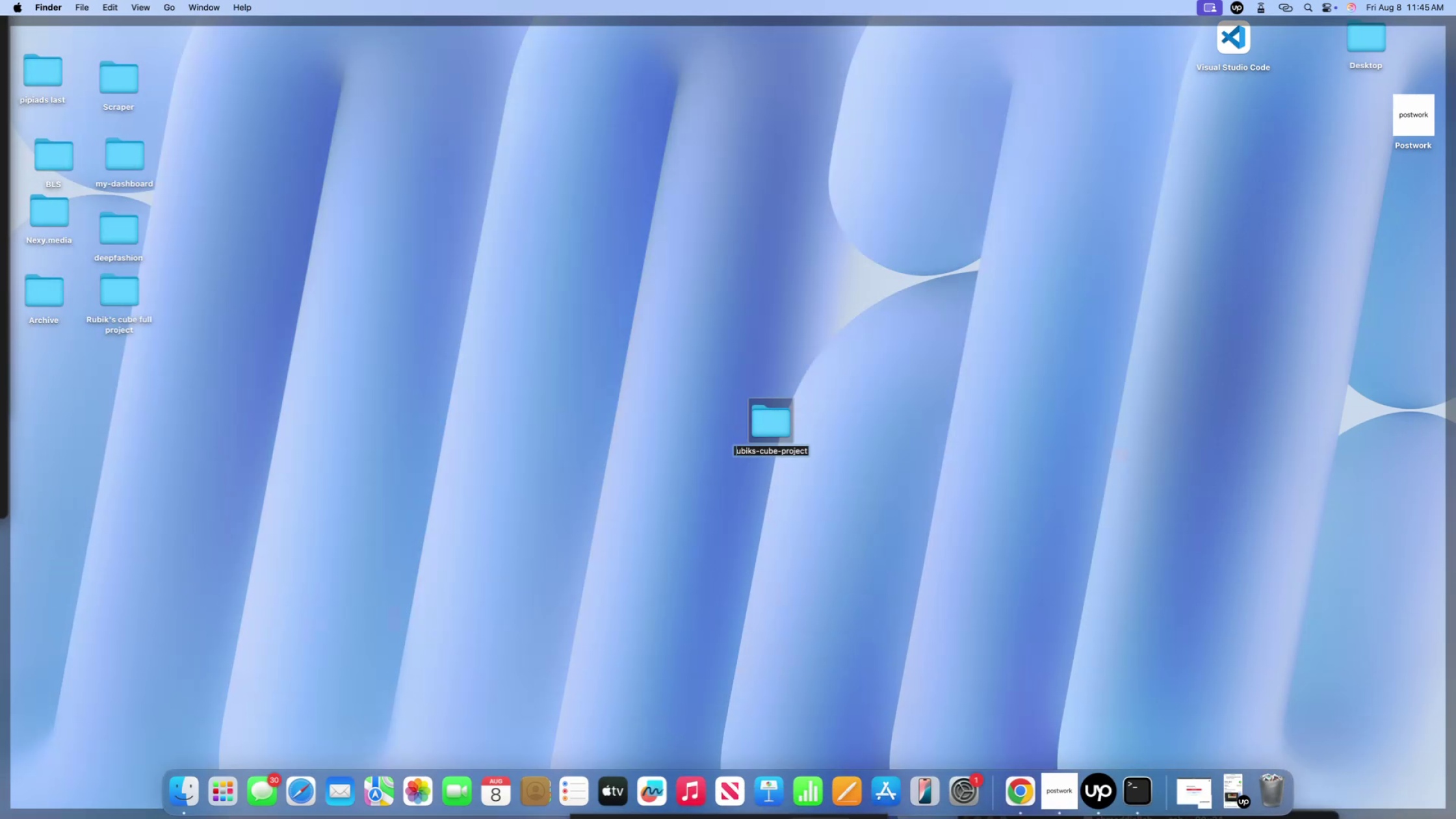 
key(Meta+Z)
 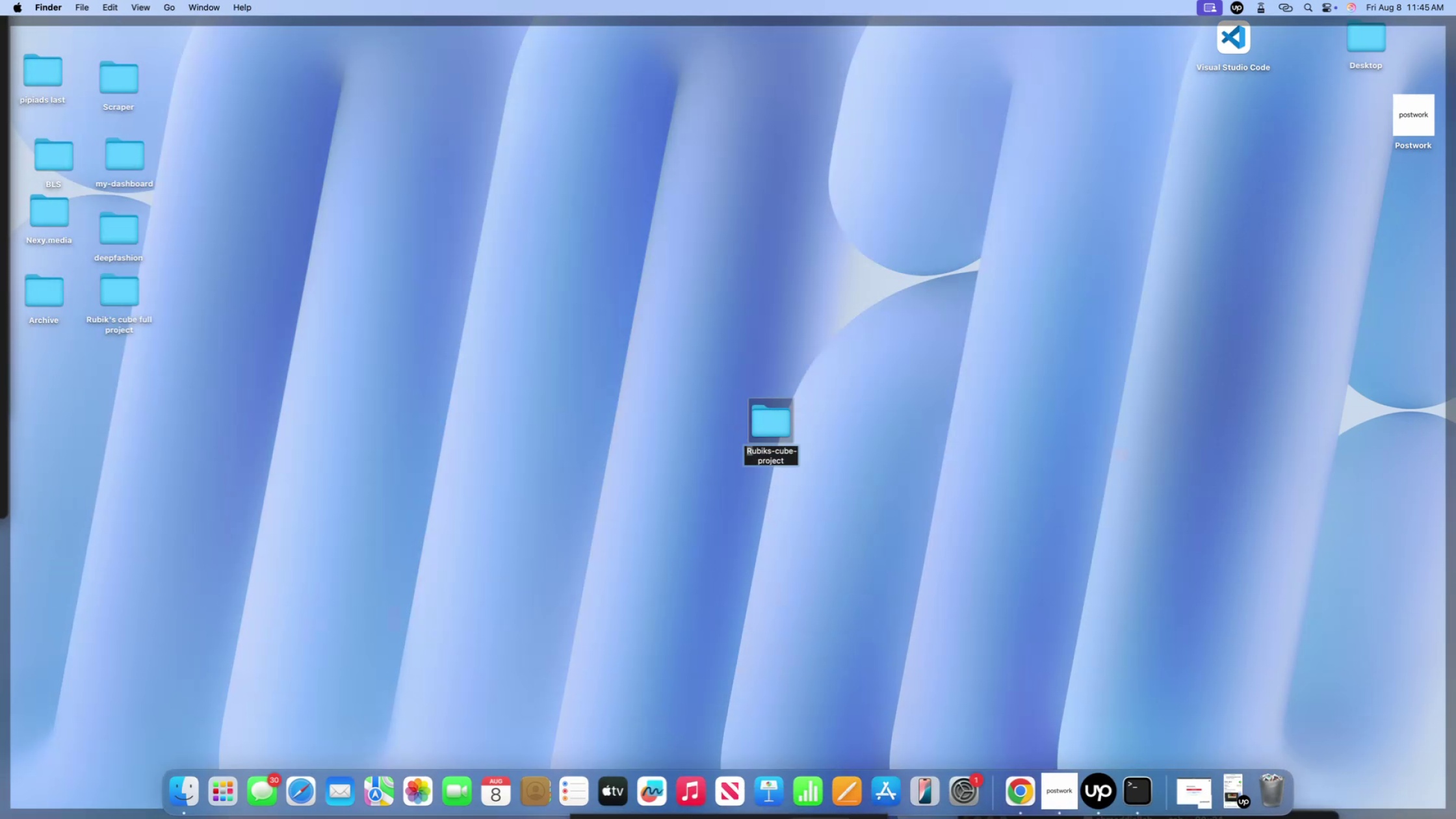 
key(ArrowLeft)
 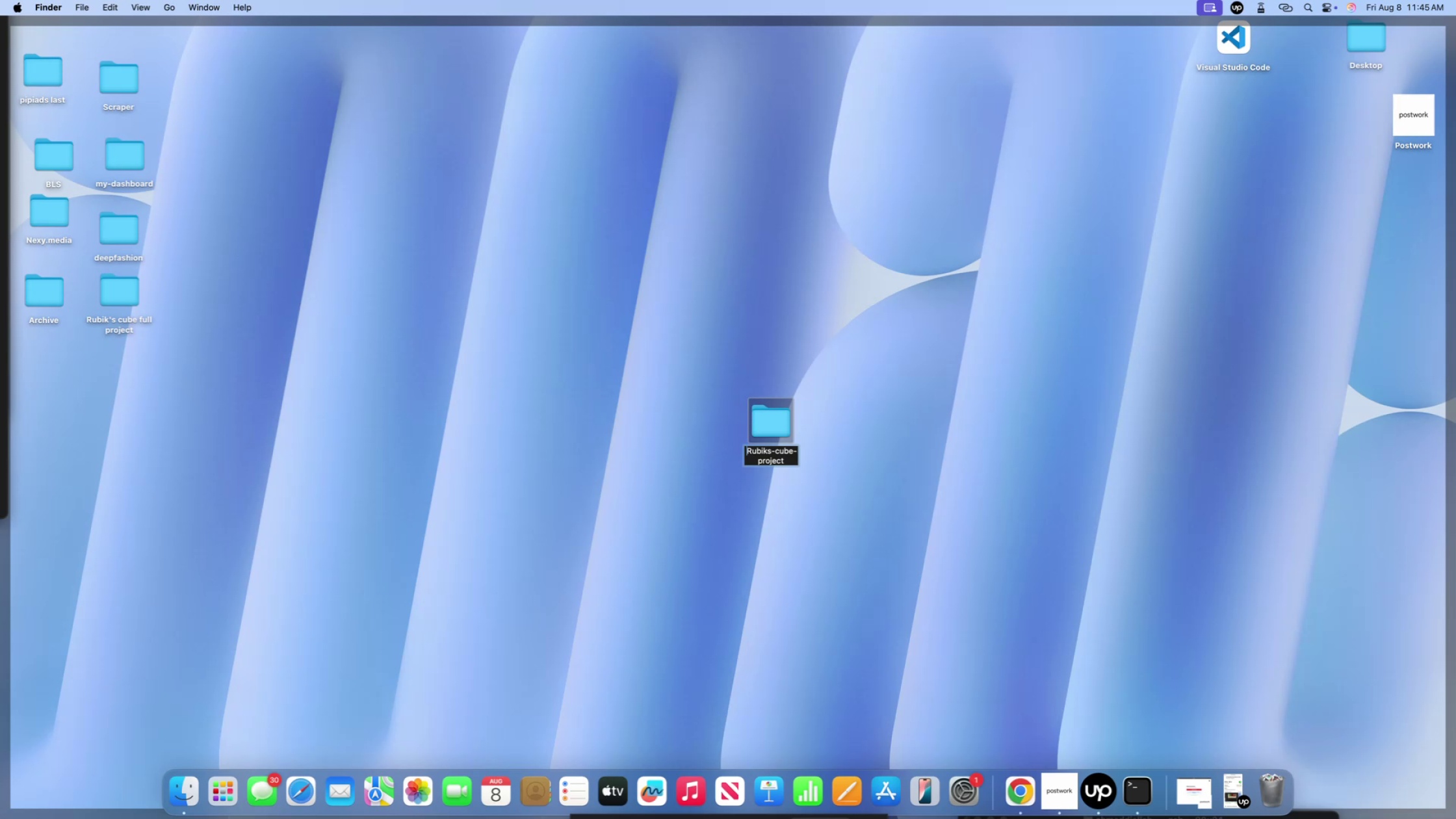 
key(Backspace)
 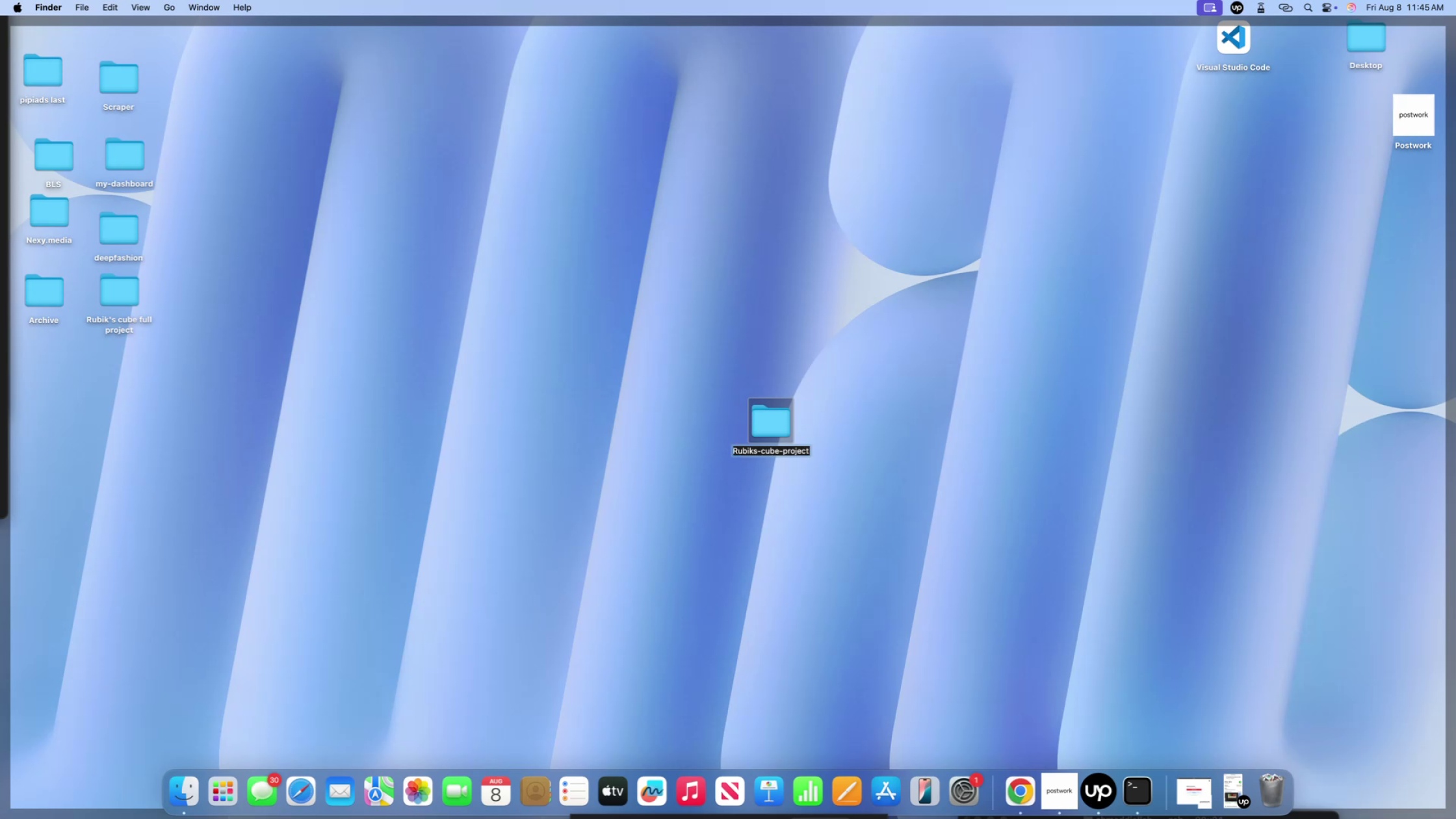 
key(Backspace)
 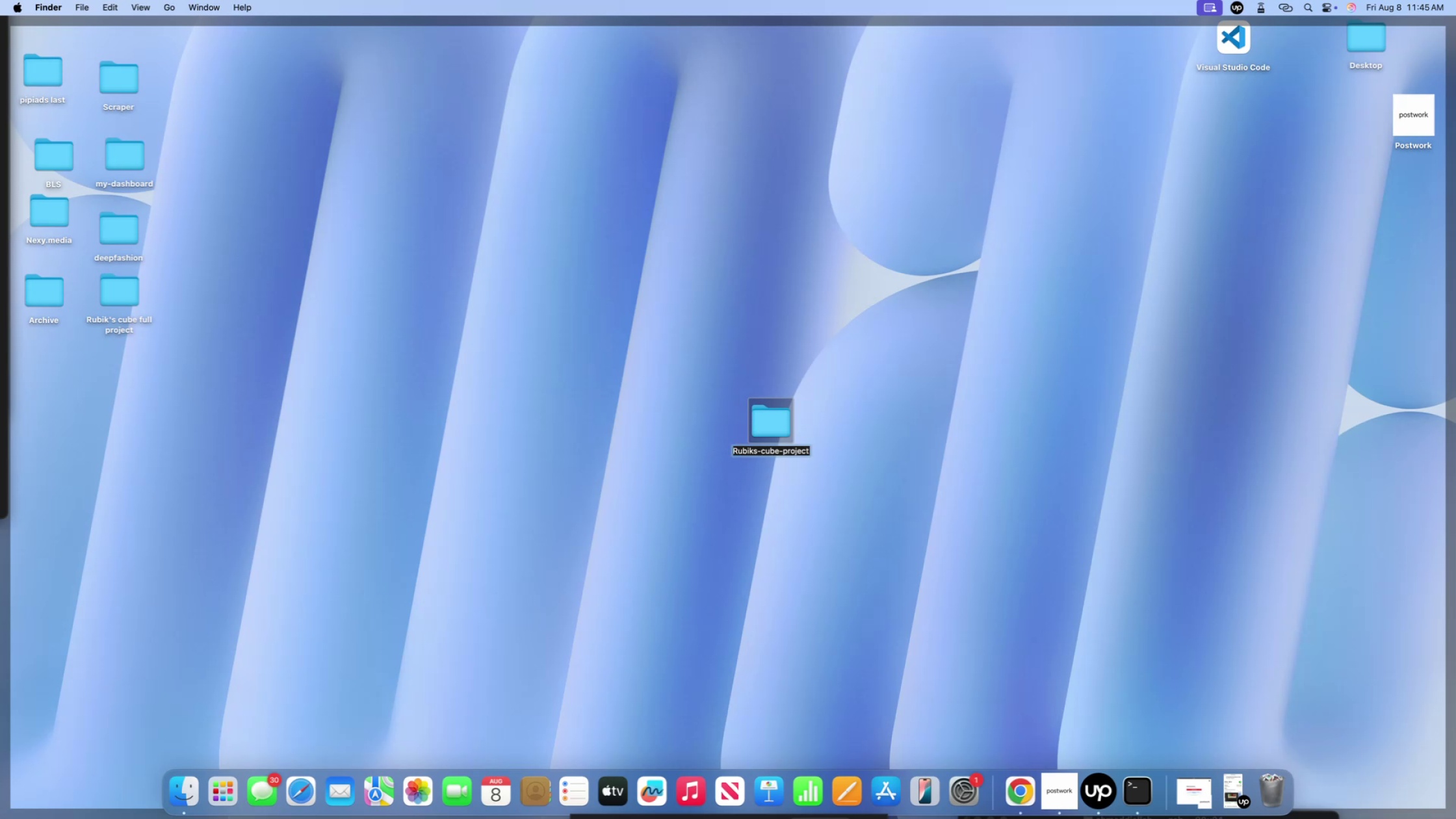 
key(Enter)
 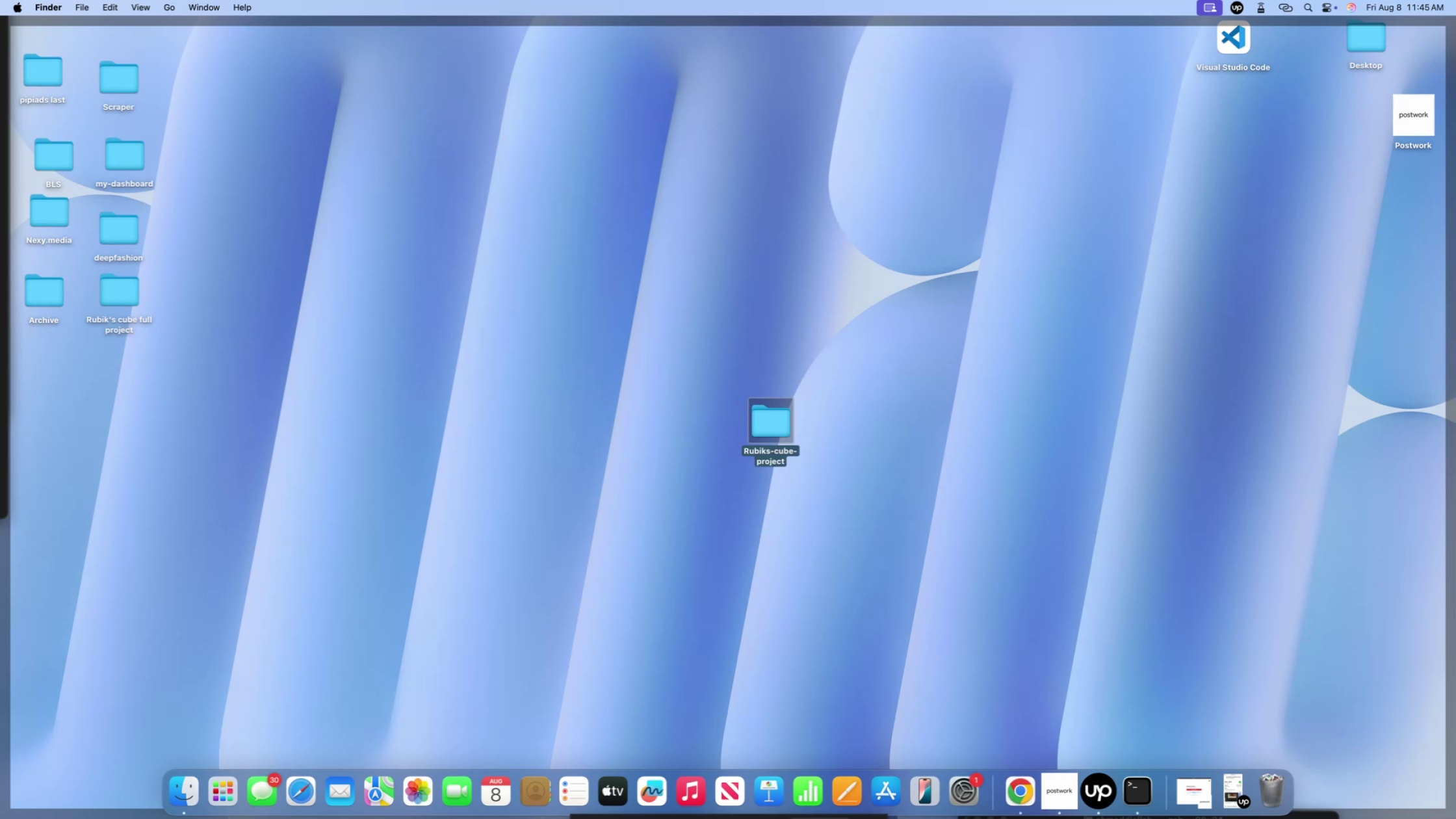 
scroll: coordinate [748, 474], scroll_direction: up, amount: 2.0
 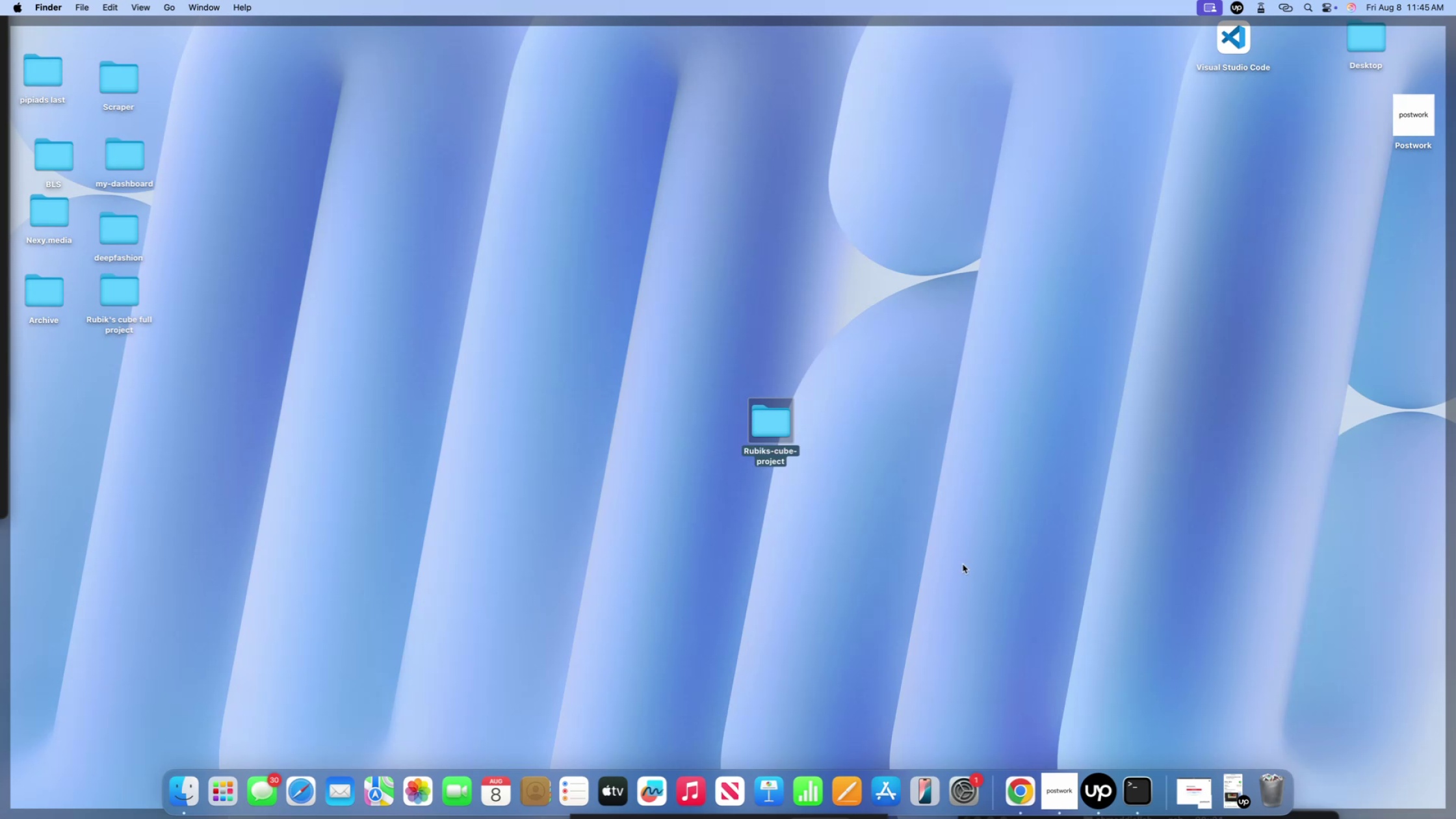 
left_click([963, 564])
 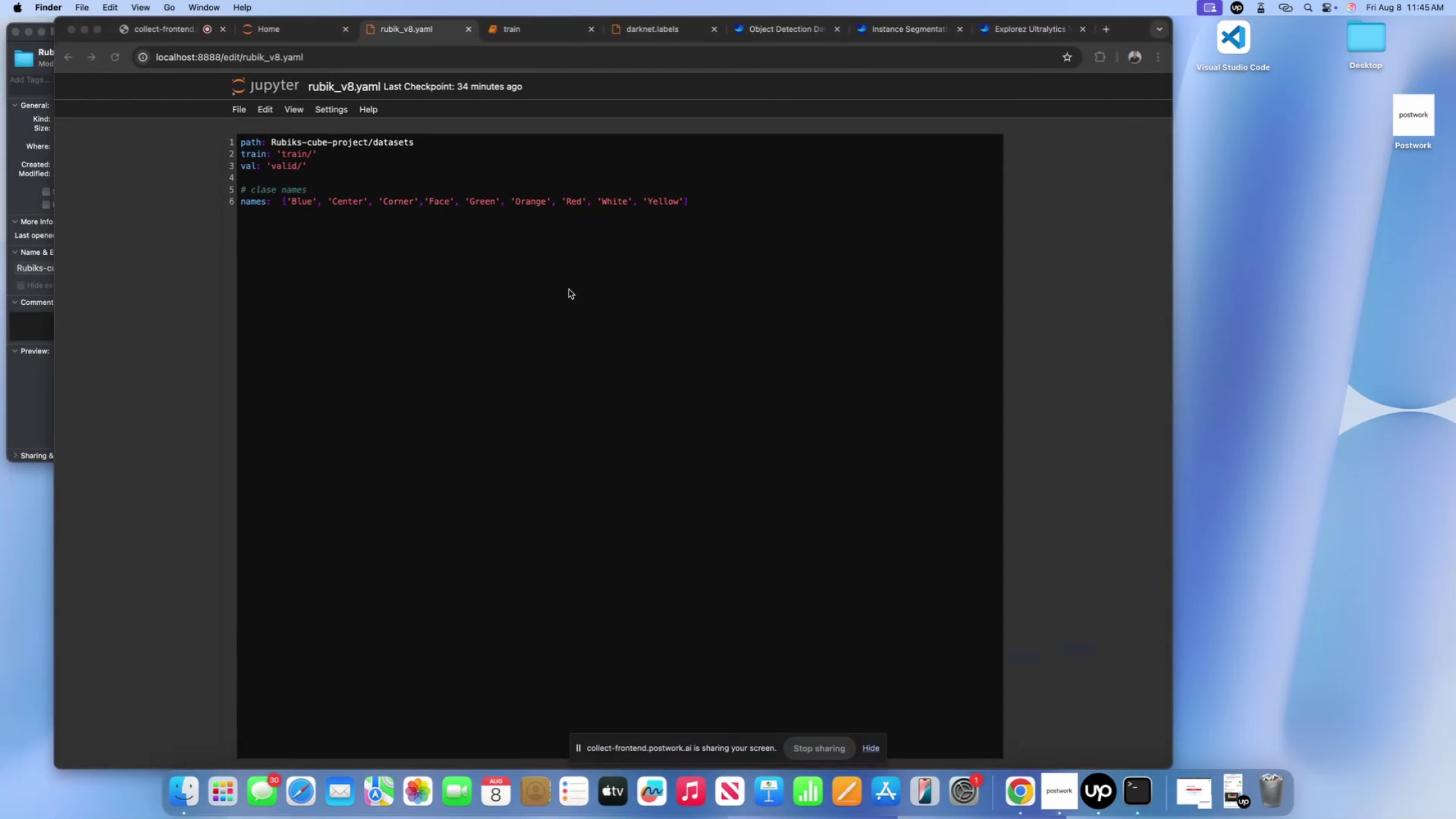 
left_click([361, 130])
 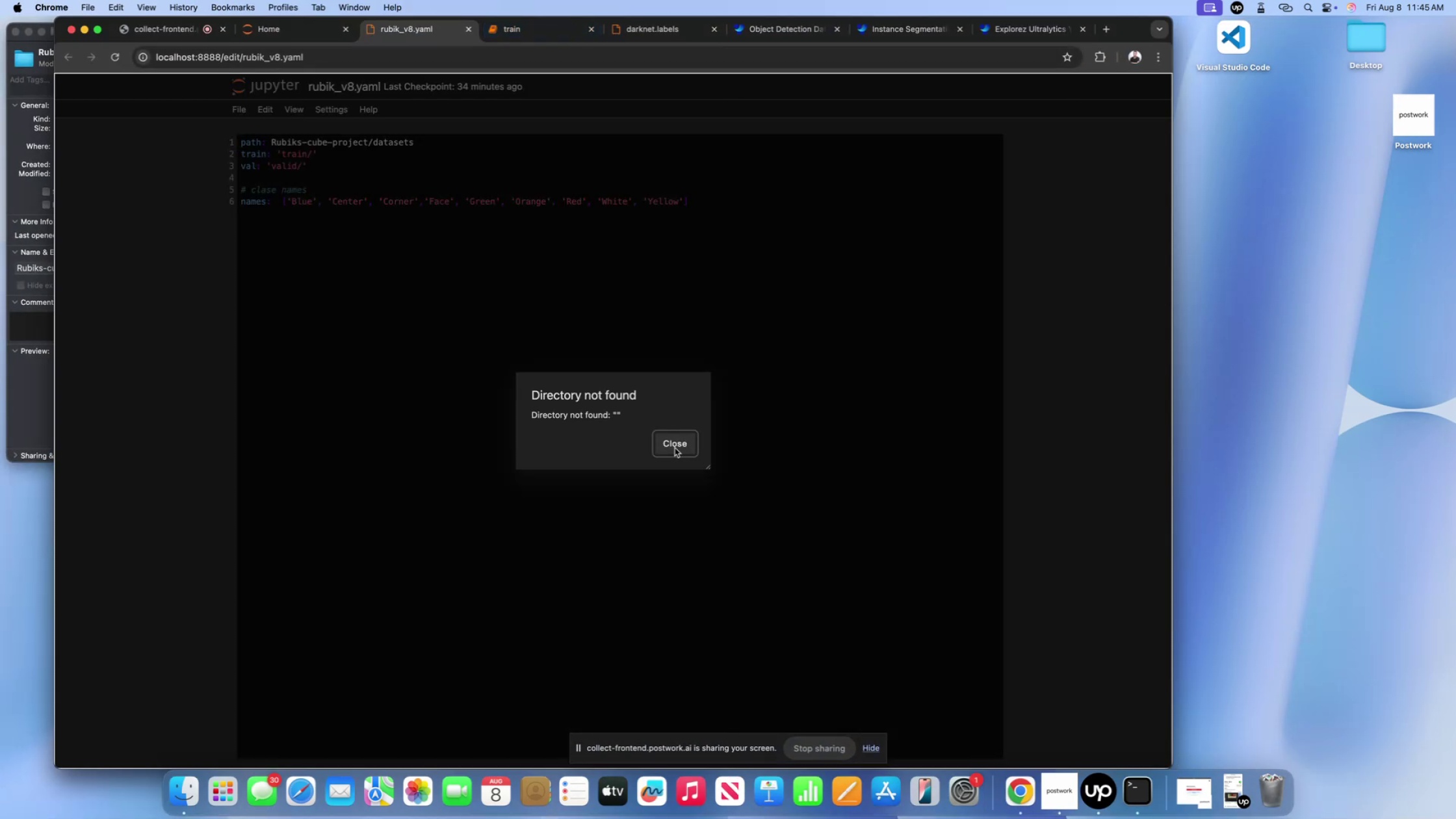 
left_click([675, 448])
 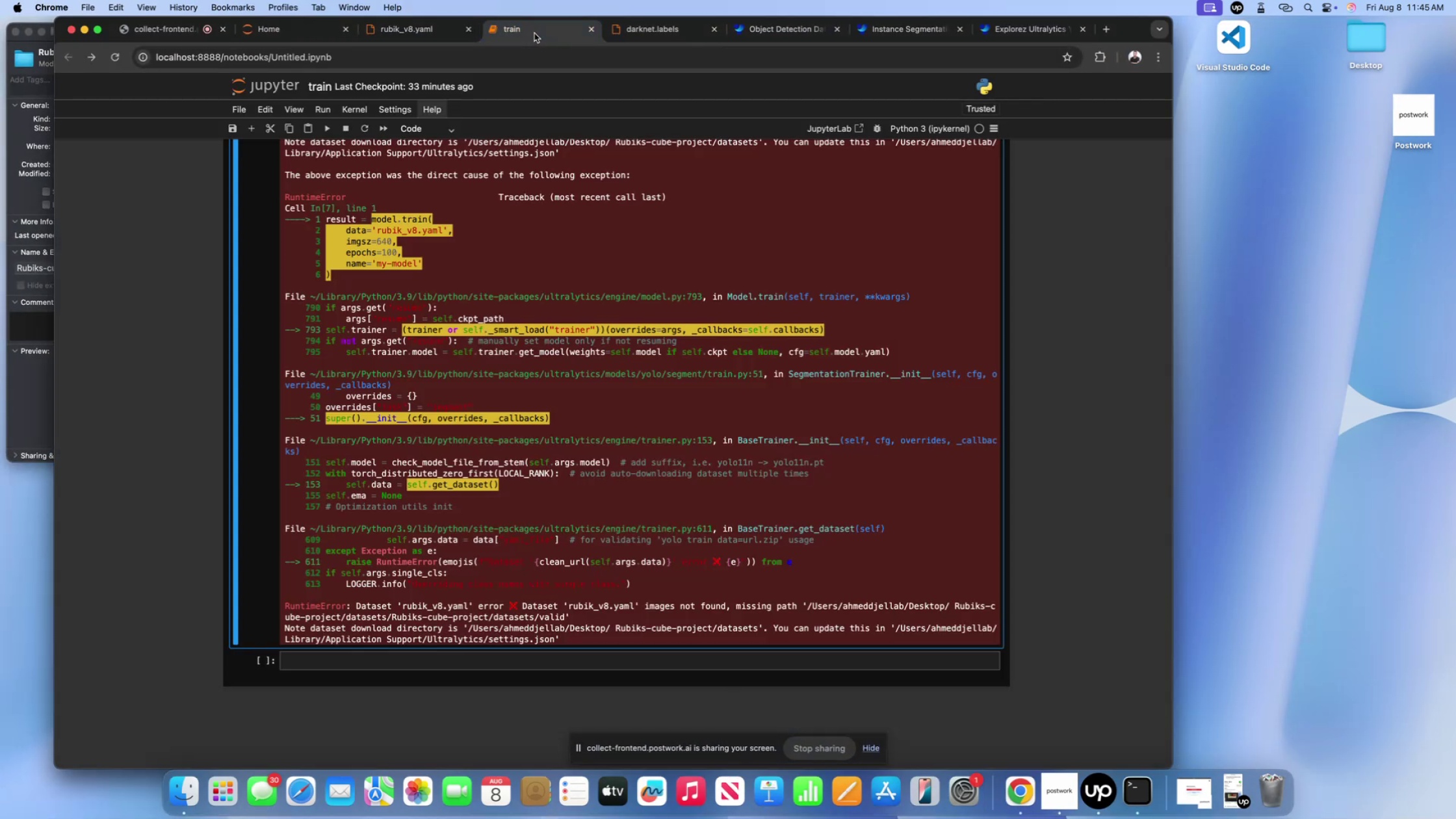 
scroll: coordinate [350, 144], scroll_direction: up, amount: 17.0
 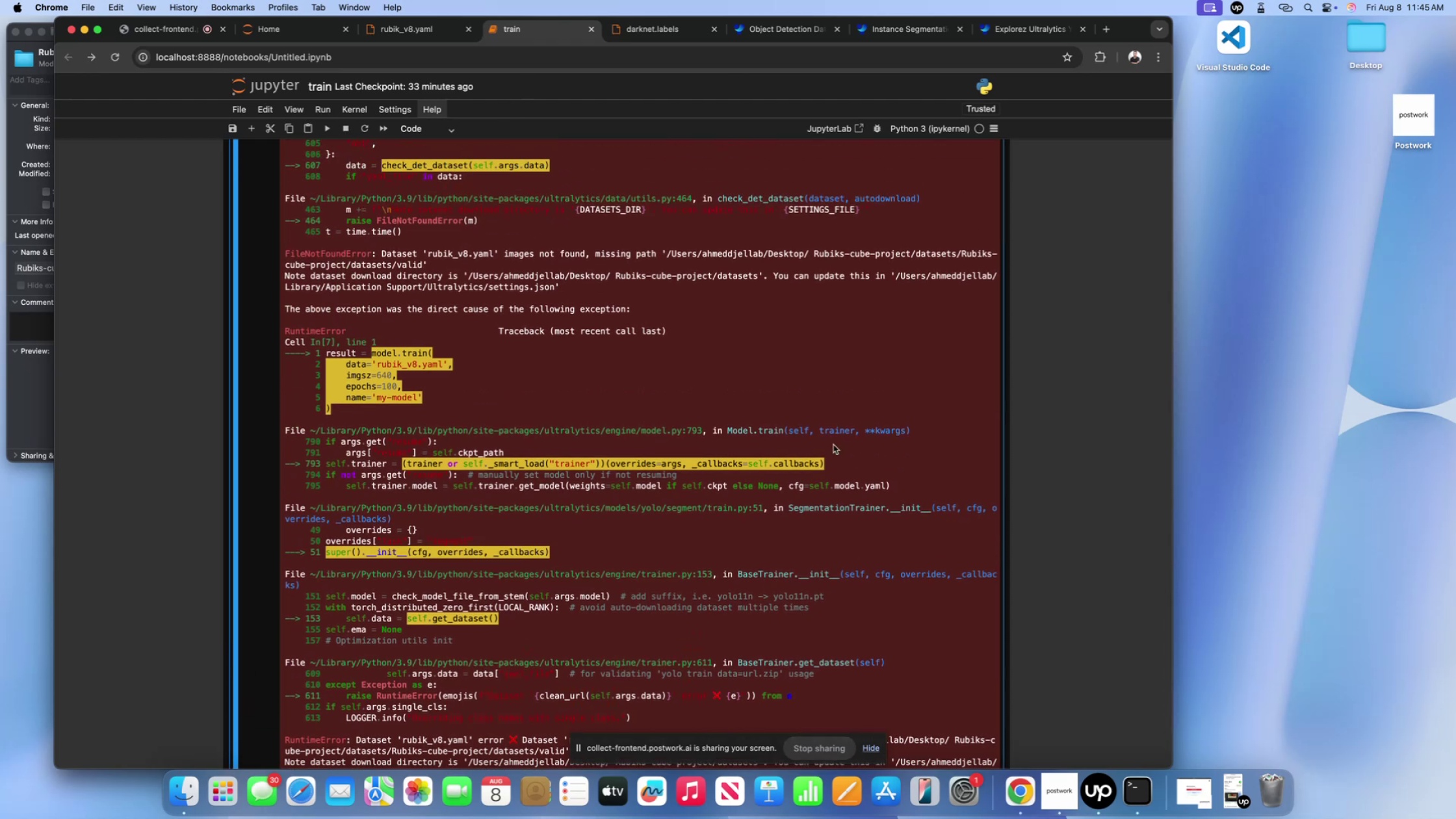 